 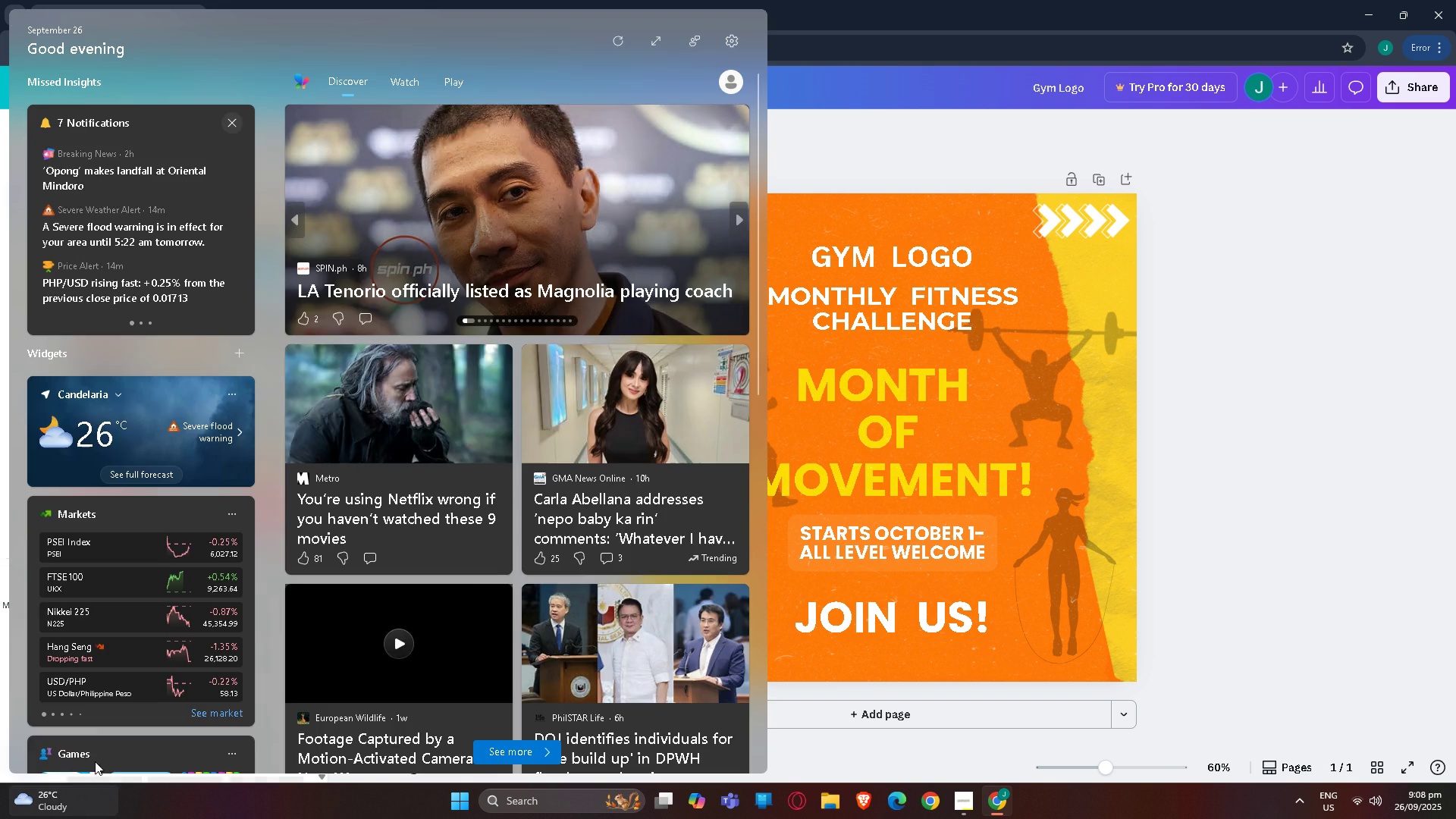 
scroll: coordinate [154, 548], scroll_direction: down, amount: 22.0
 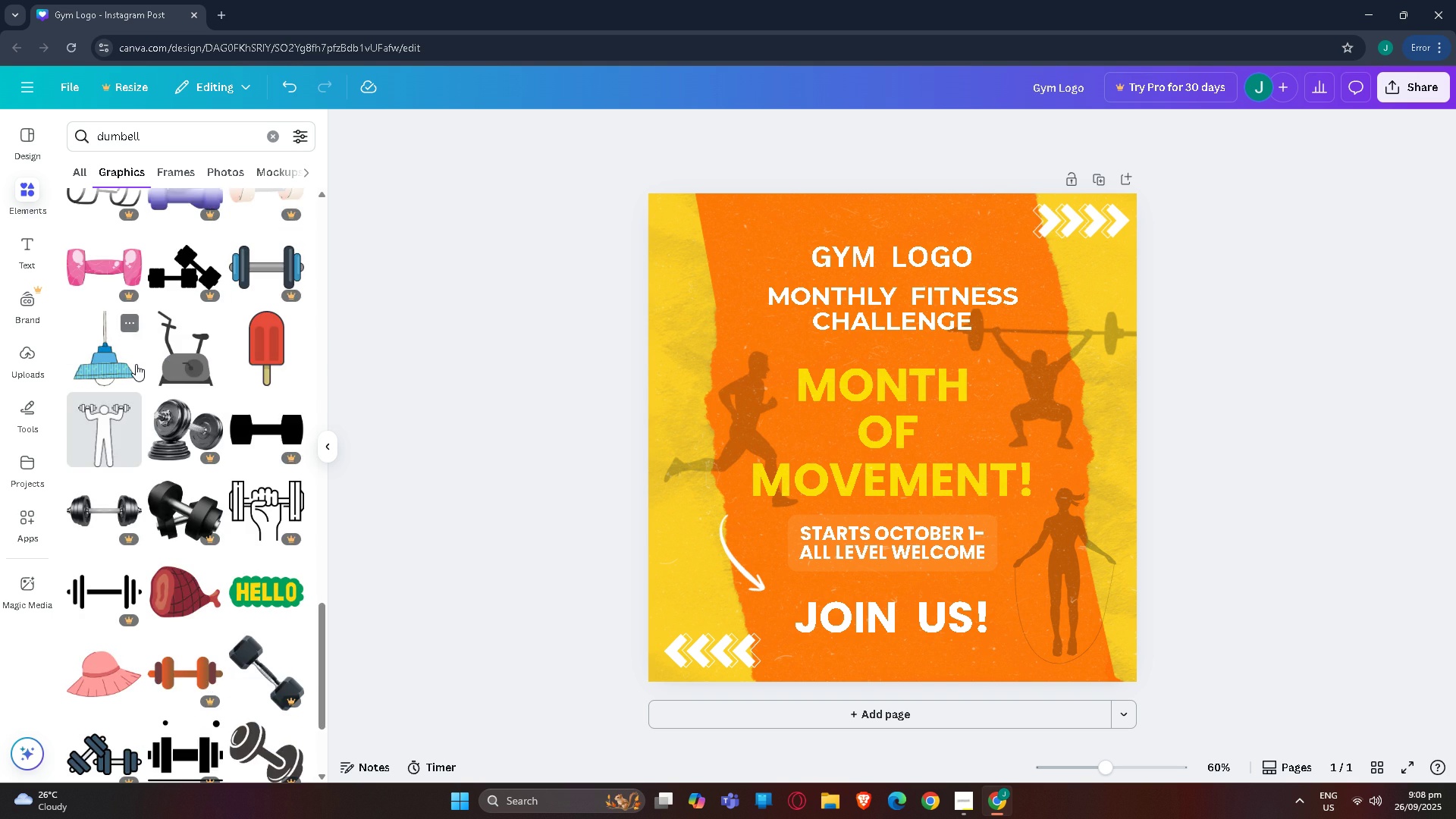 
scroll: coordinate [187, 475], scroll_direction: down, amount: 16.0
 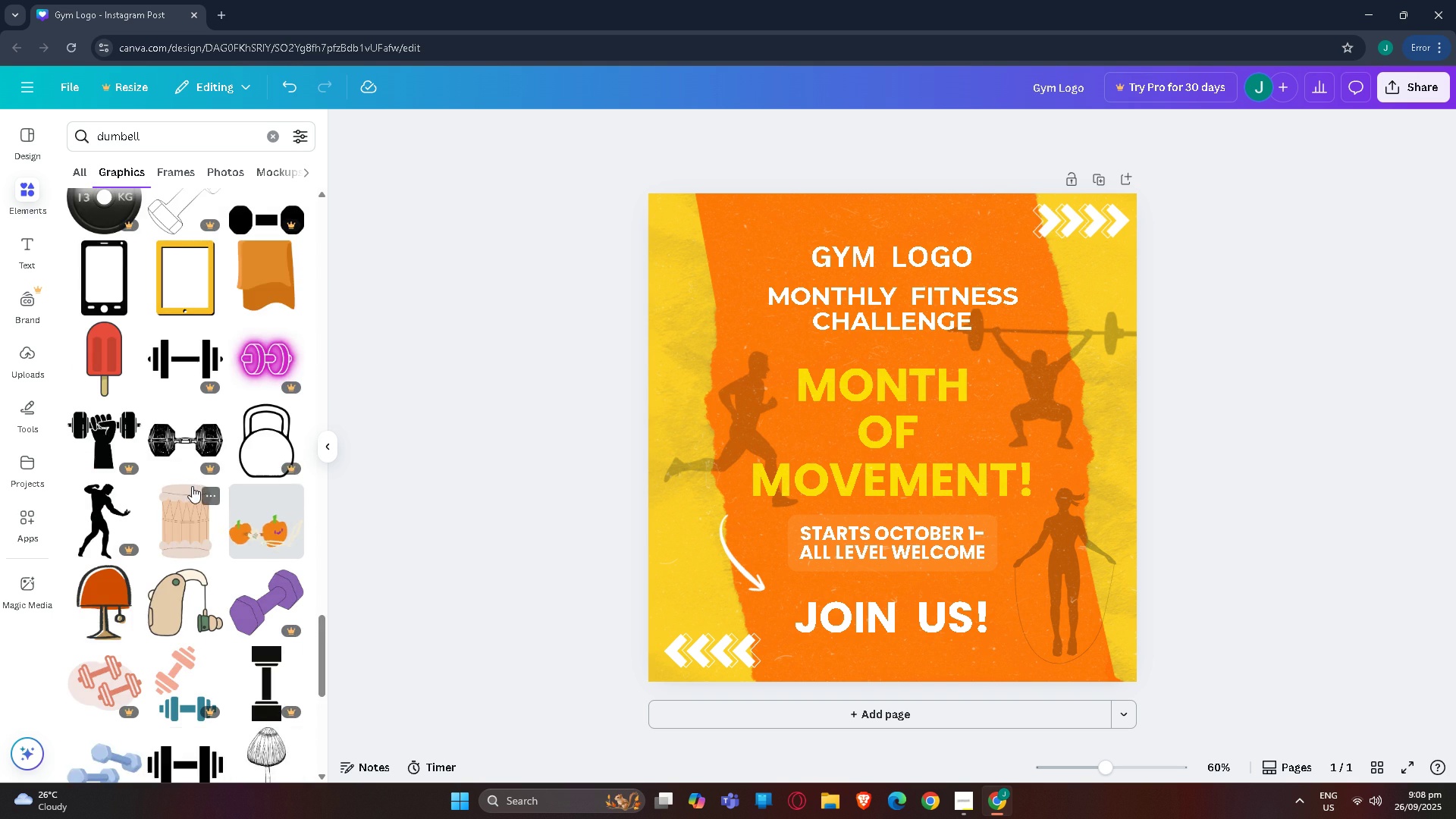 
scroll: coordinate [158, 509], scroll_direction: down, amount: 17.0
 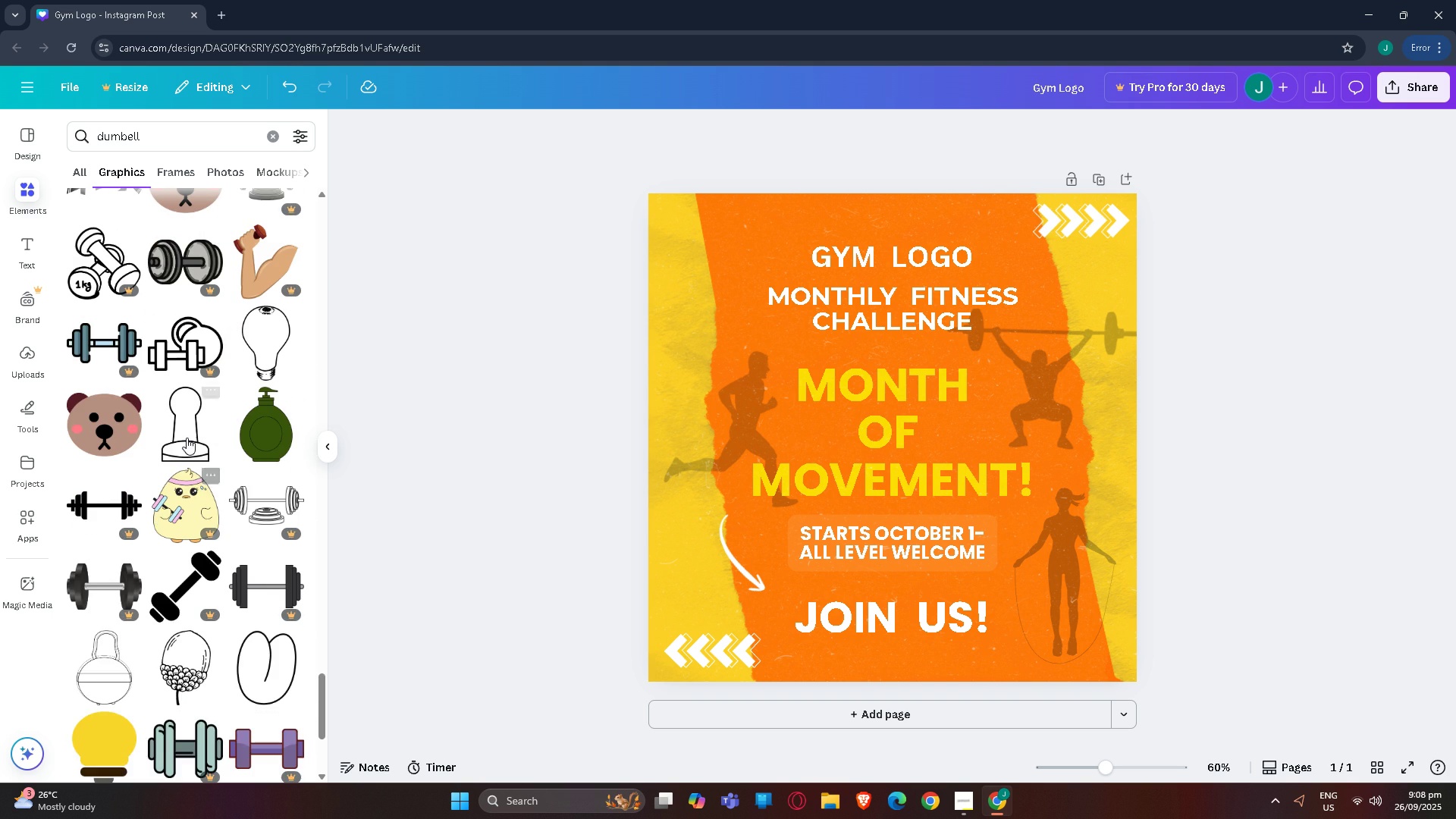 
scroll: coordinate [149, 539], scroll_direction: down, amount: 21.0
 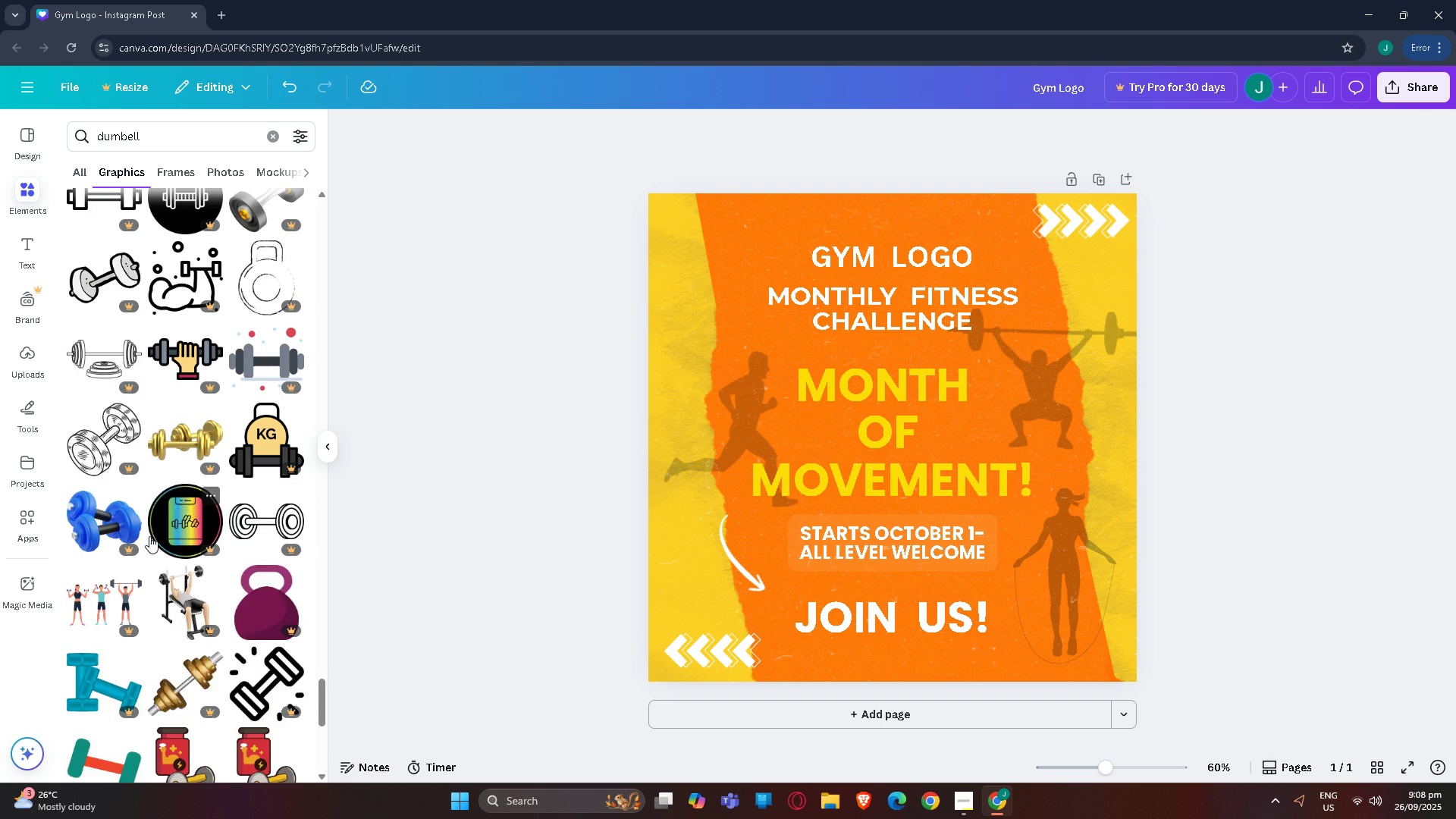 
scroll: coordinate [178, 516], scroll_direction: down, amount: 18.0
 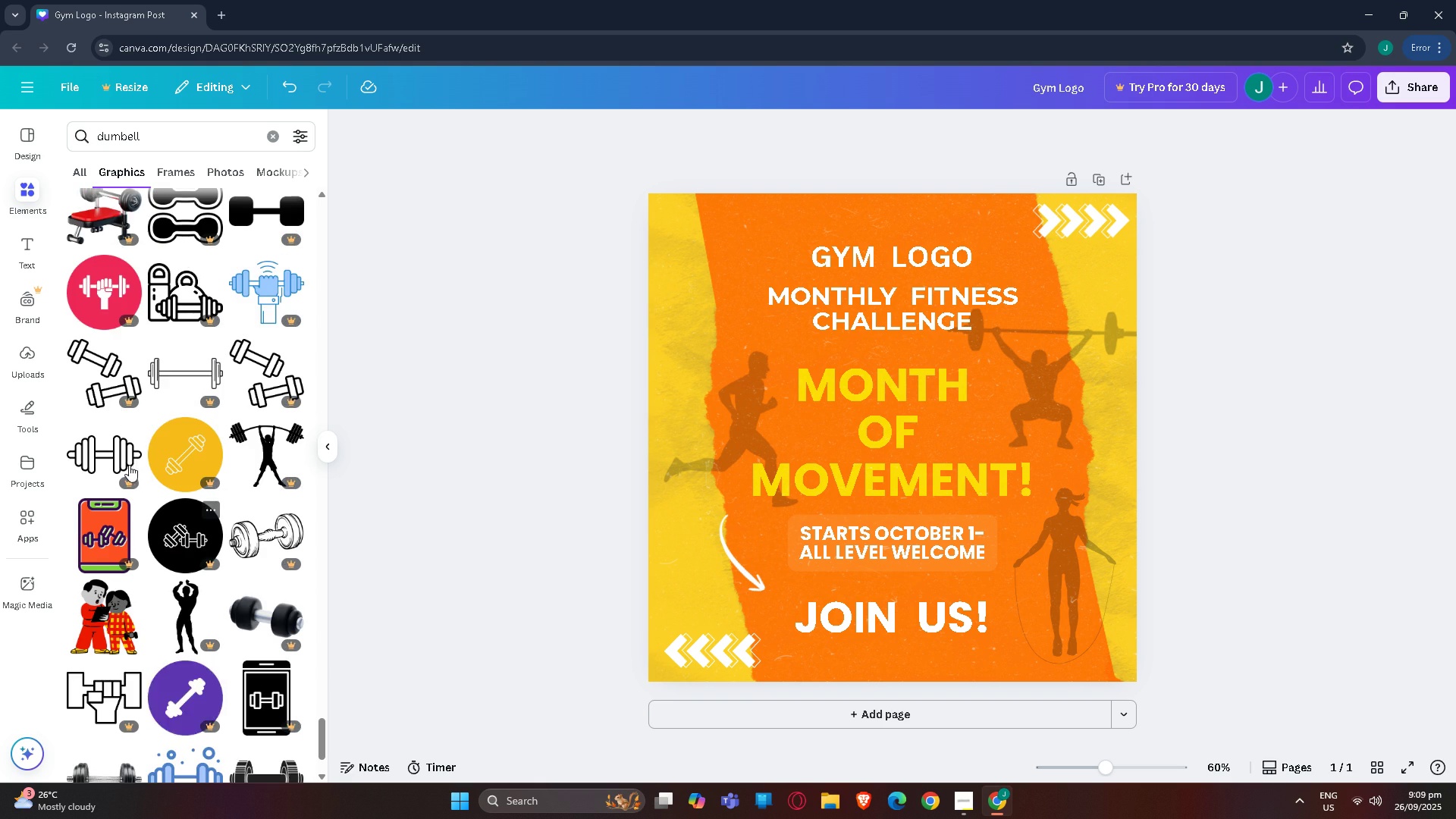 
scroll: coordinate [192, 518], scroll_direction: down, amount: 15.0
 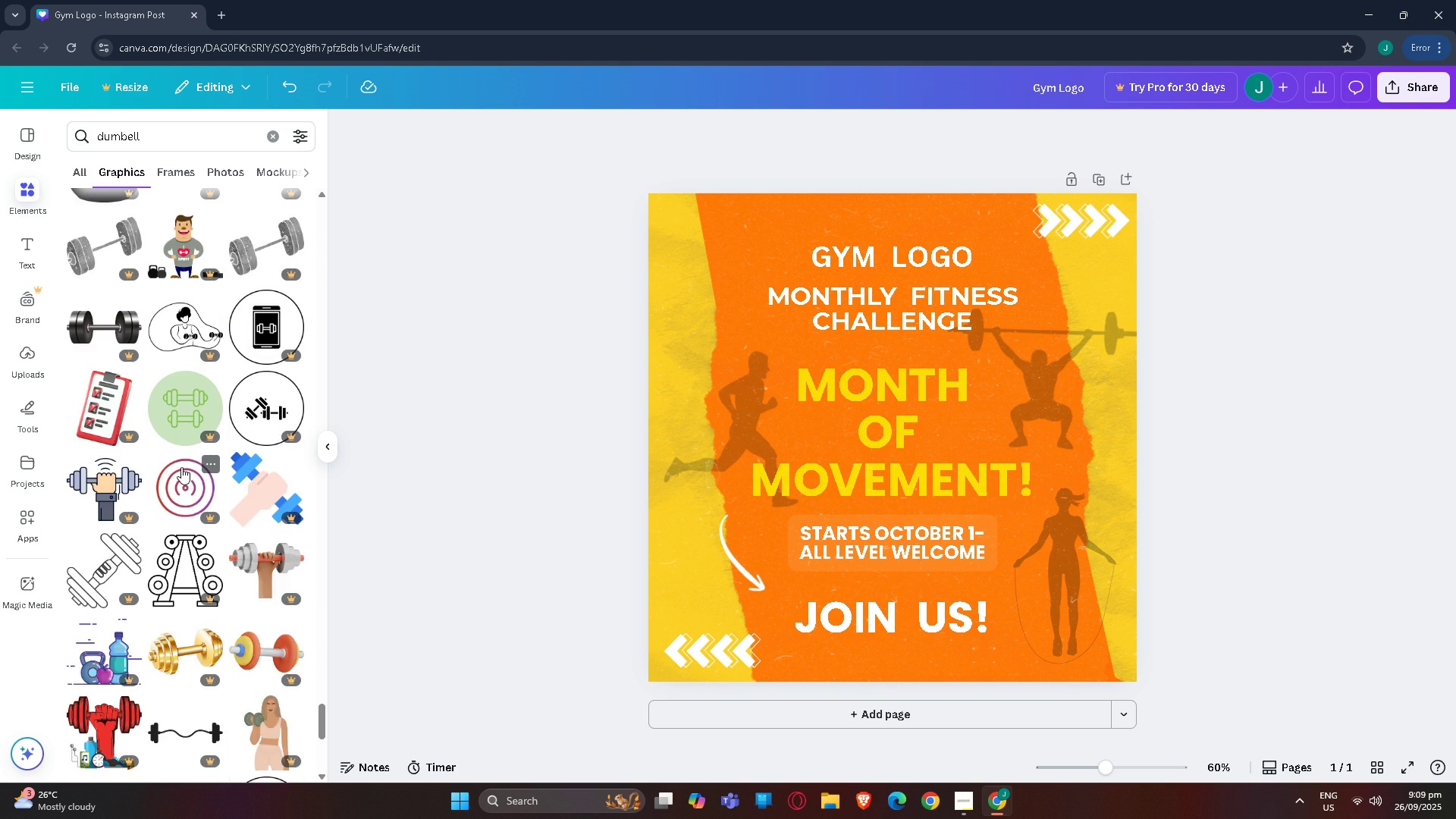 
scroll: coordinate [169, 566], scroll_direction: down, amount: 17.0
 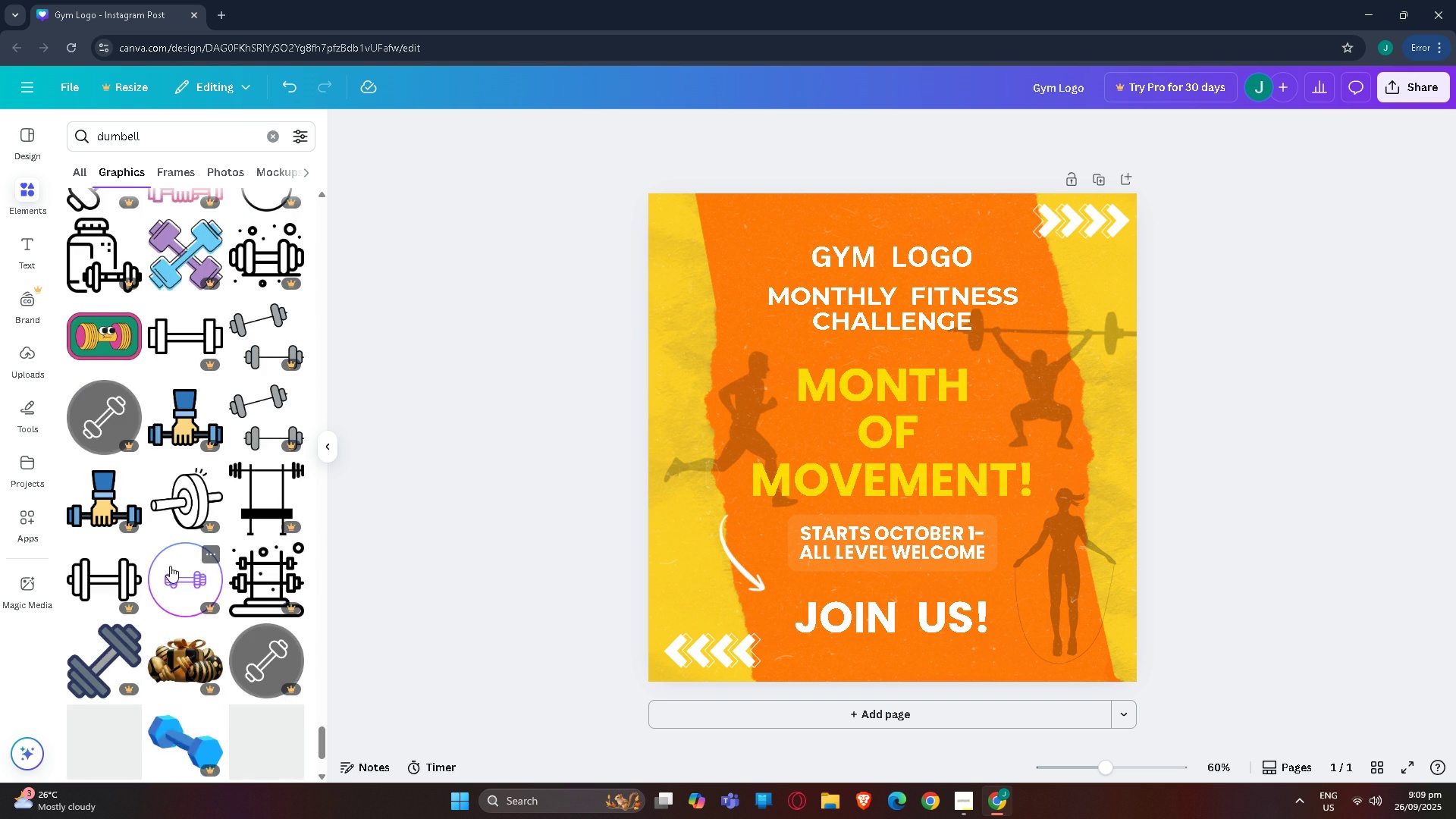 
scroll: coordinate [149, 457], scroll_direction: down, amount: 10.0
 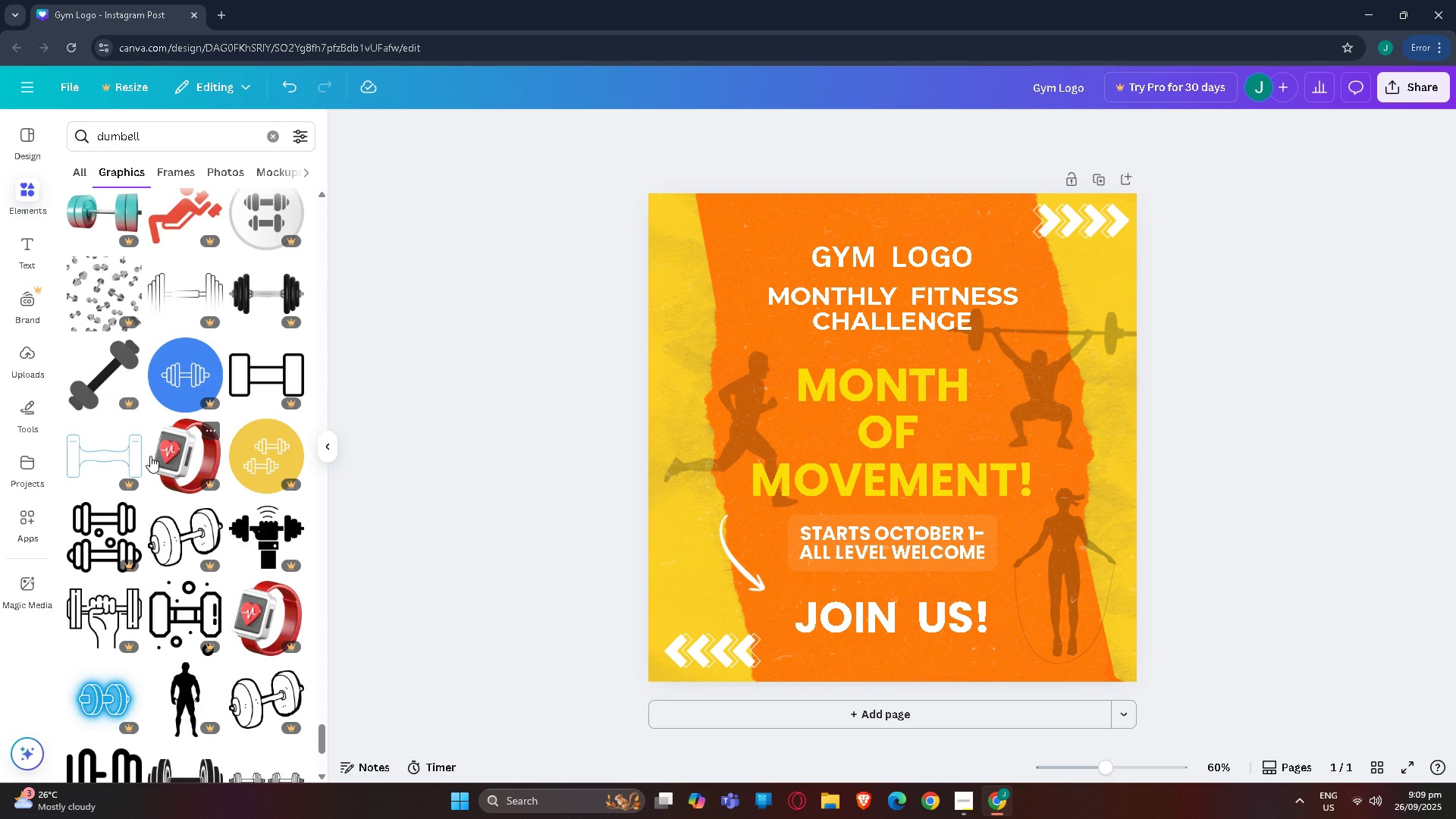 
scroll: coordinate [206, 629], scroll_direction: down, amount: 12.0
 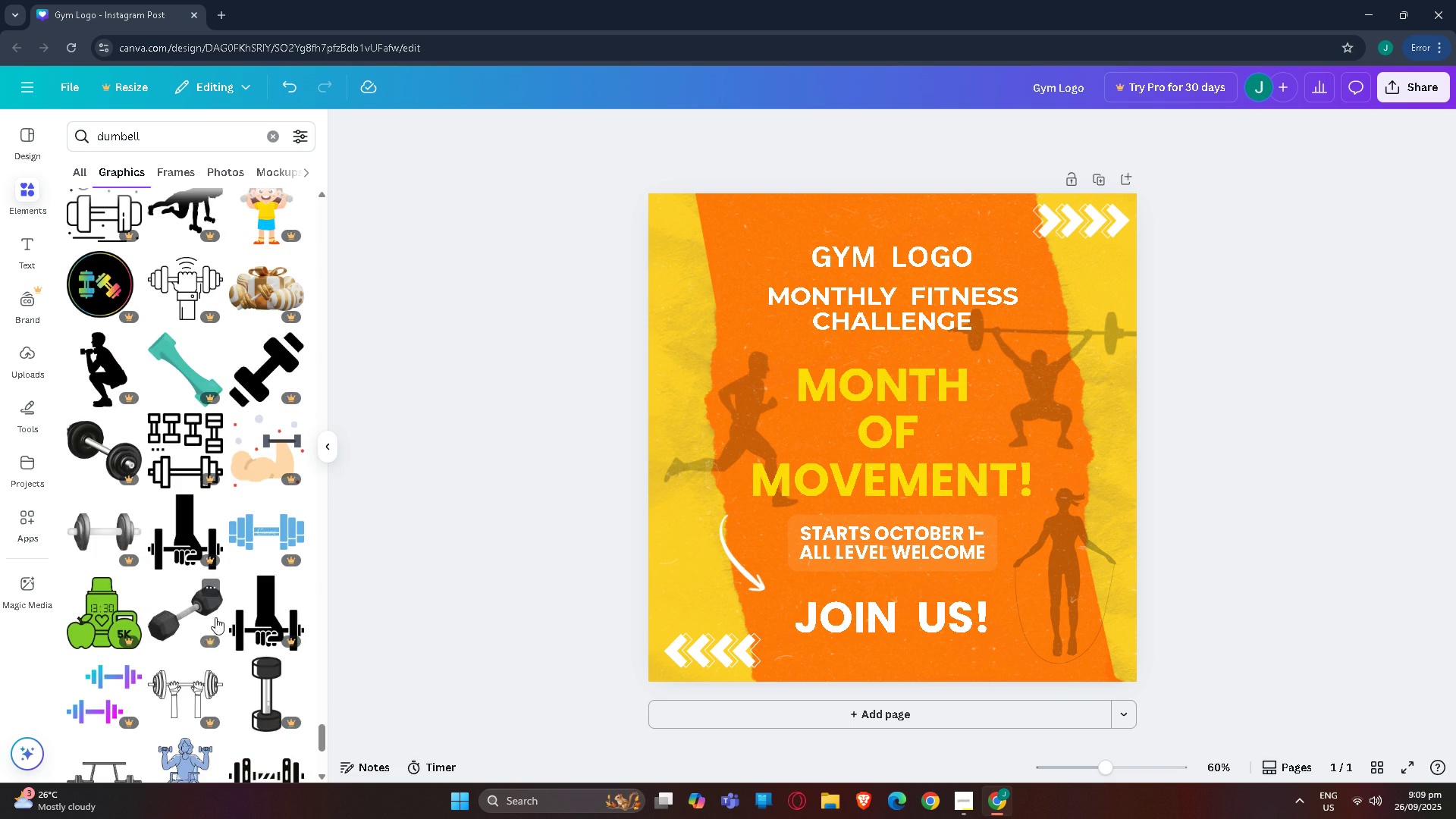 
scroll: coordinate [208, 505], scroll_direction: down, amount: 21.0
 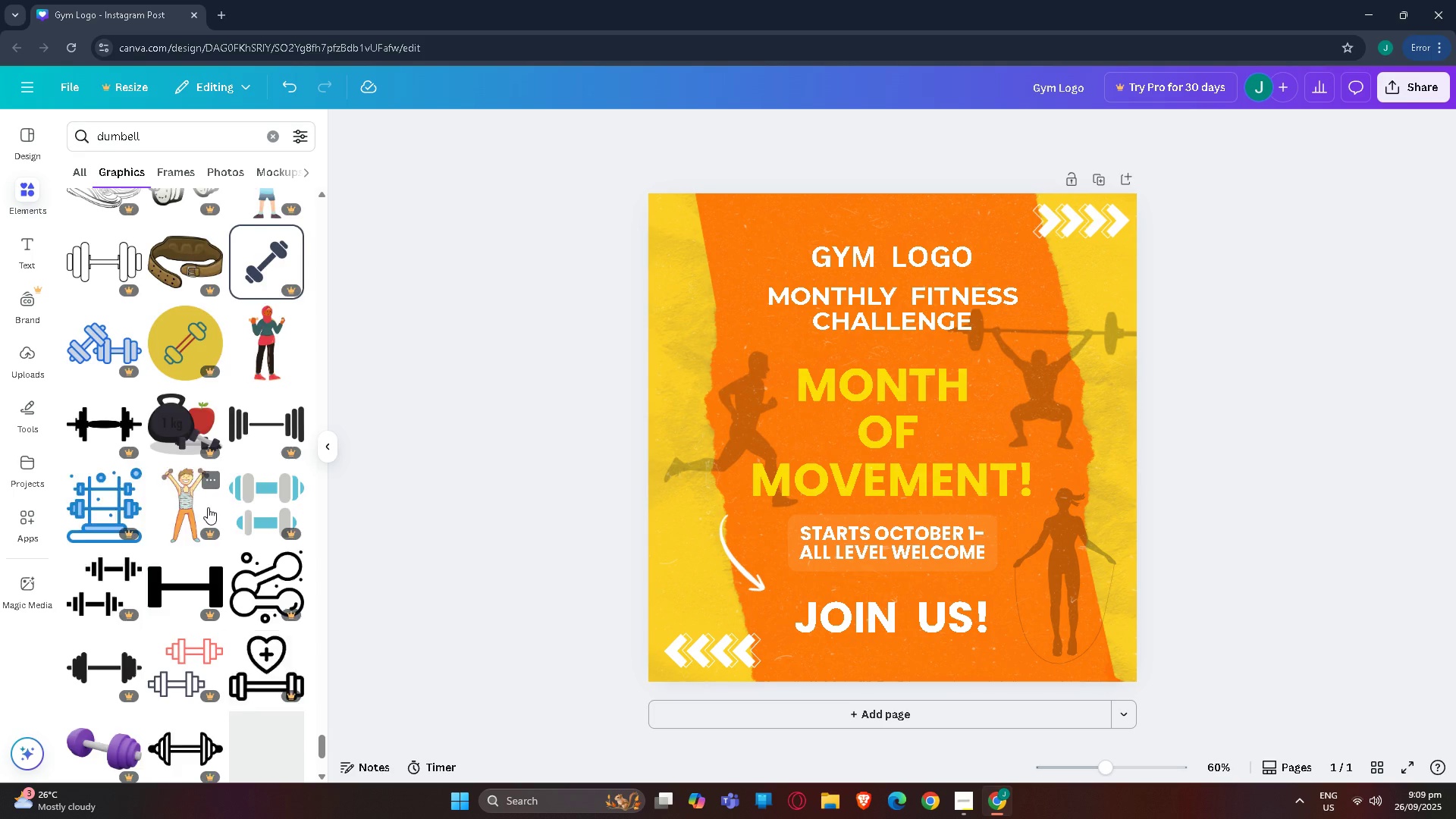 
scroll: coordinate [202, 516], scroll_direction: down, amount: 26.0
 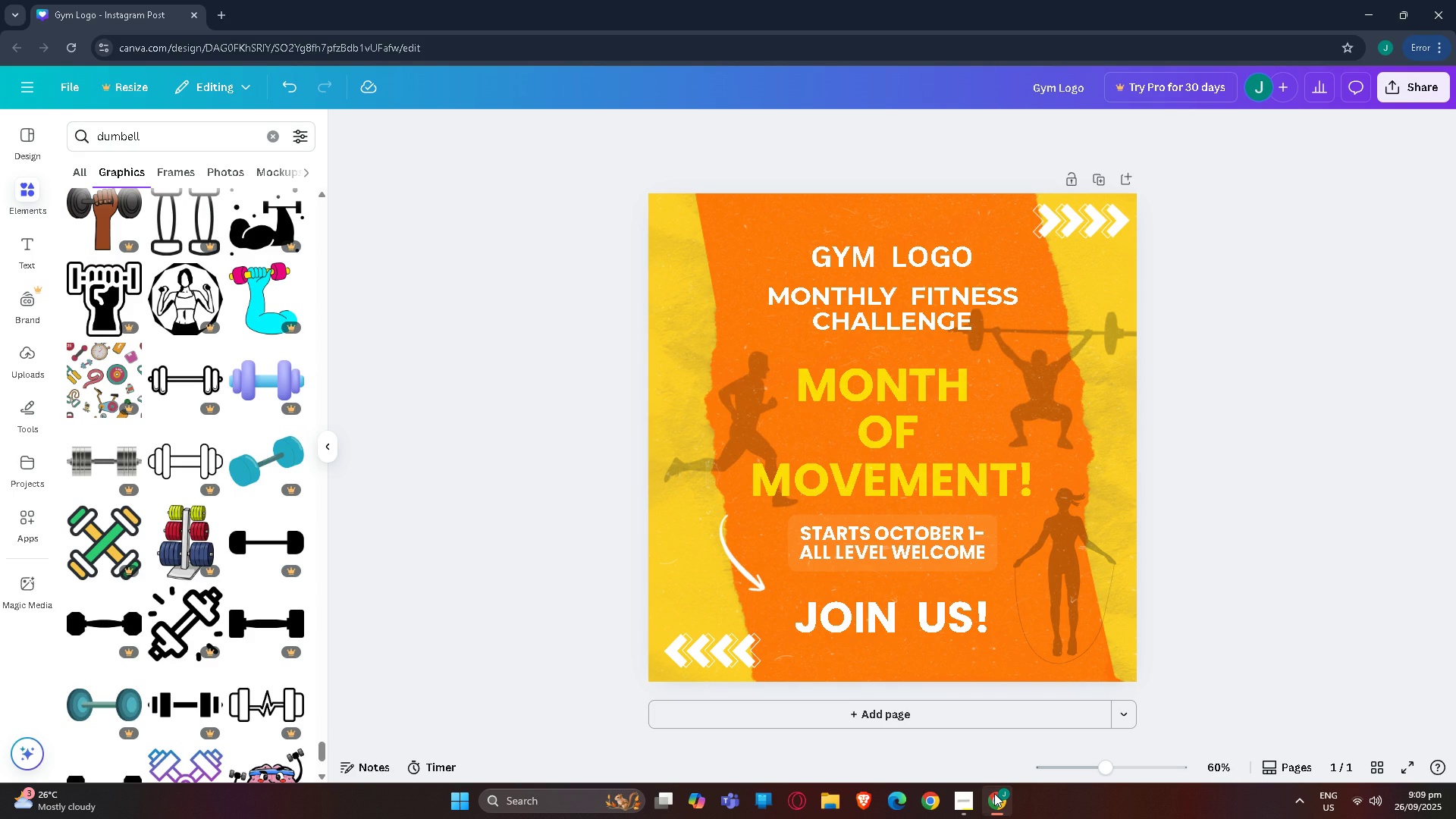 
left_click([968, 795])